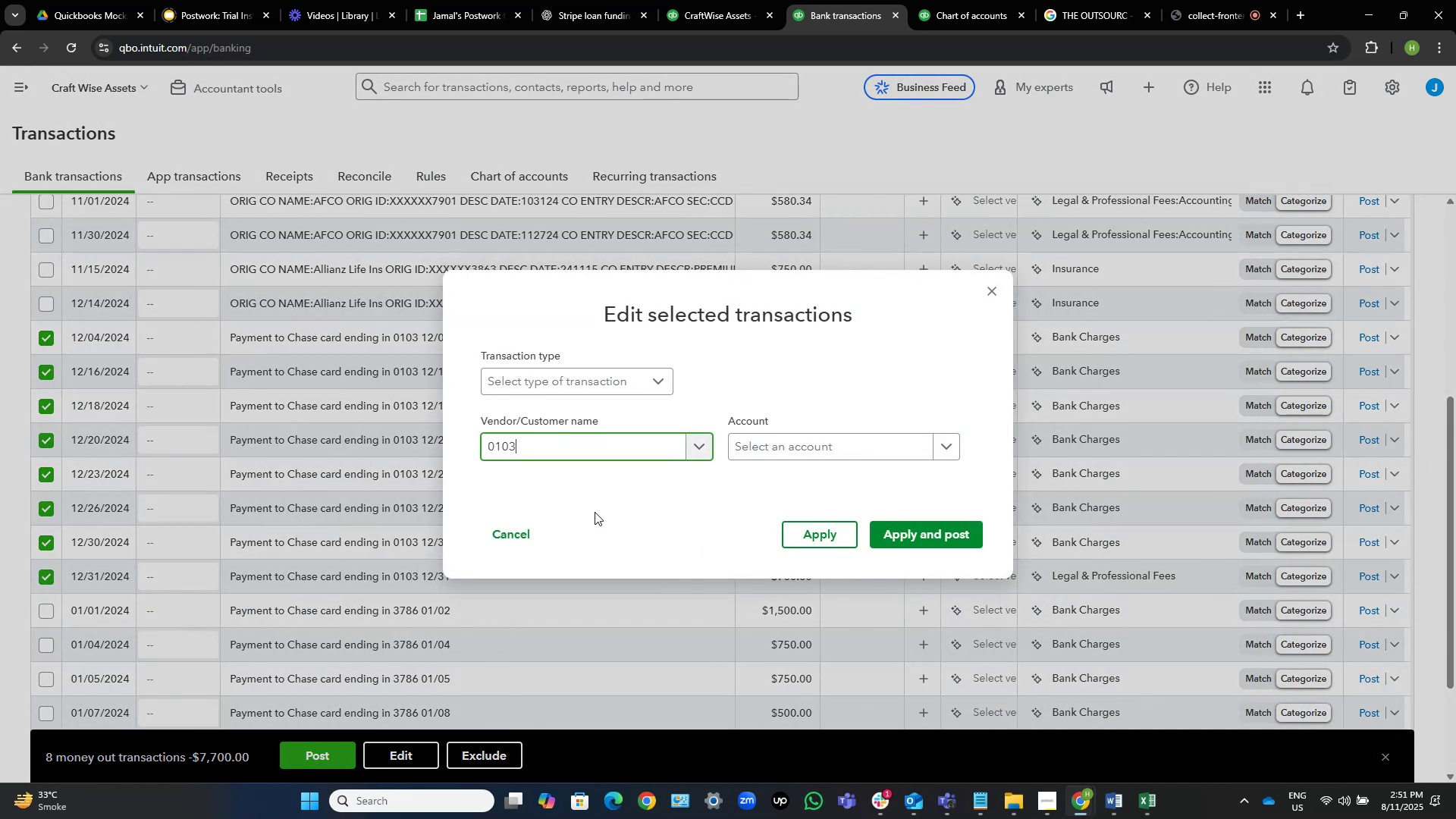 
left_click([873, 444])
 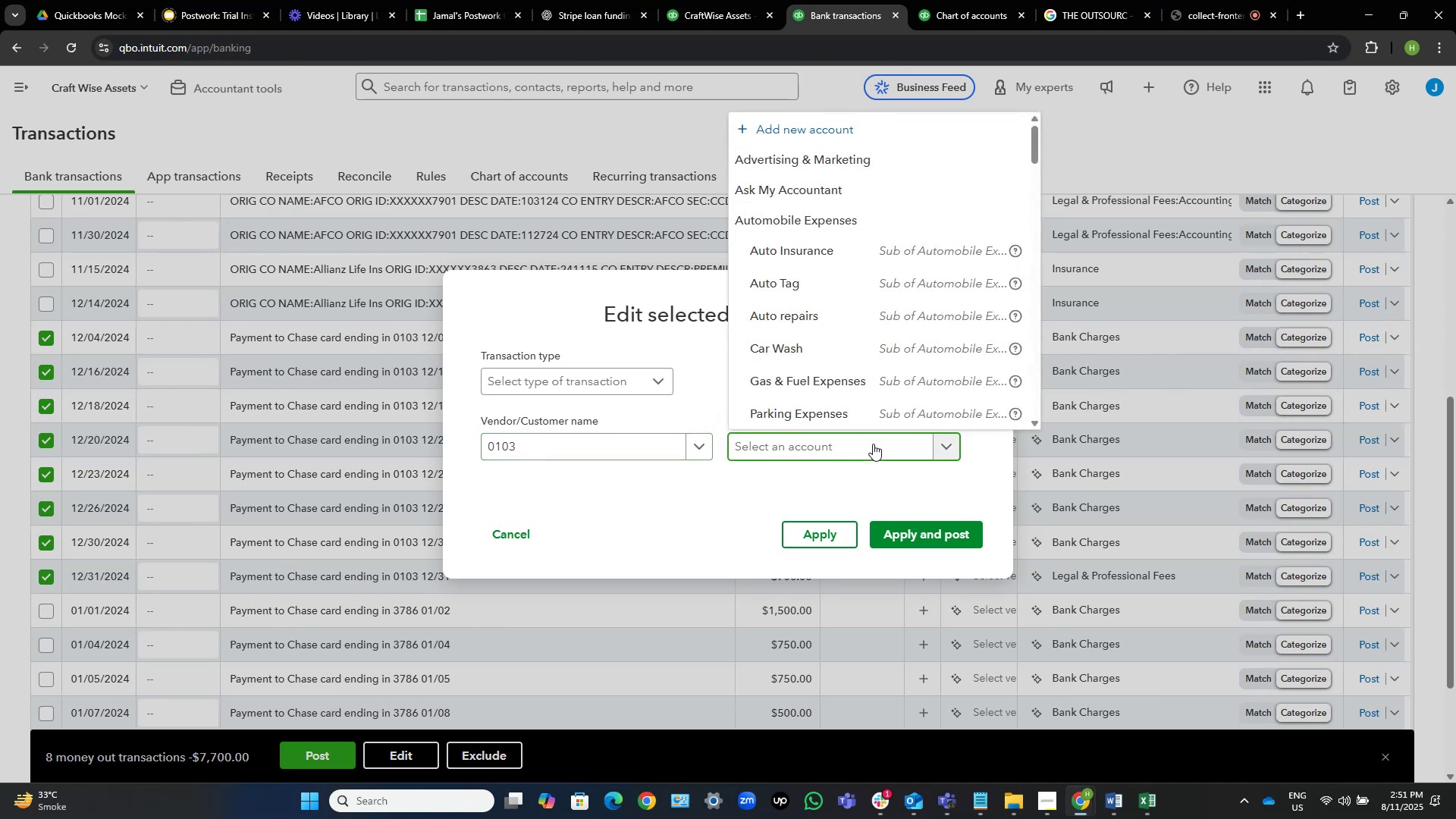 
type(ask)
 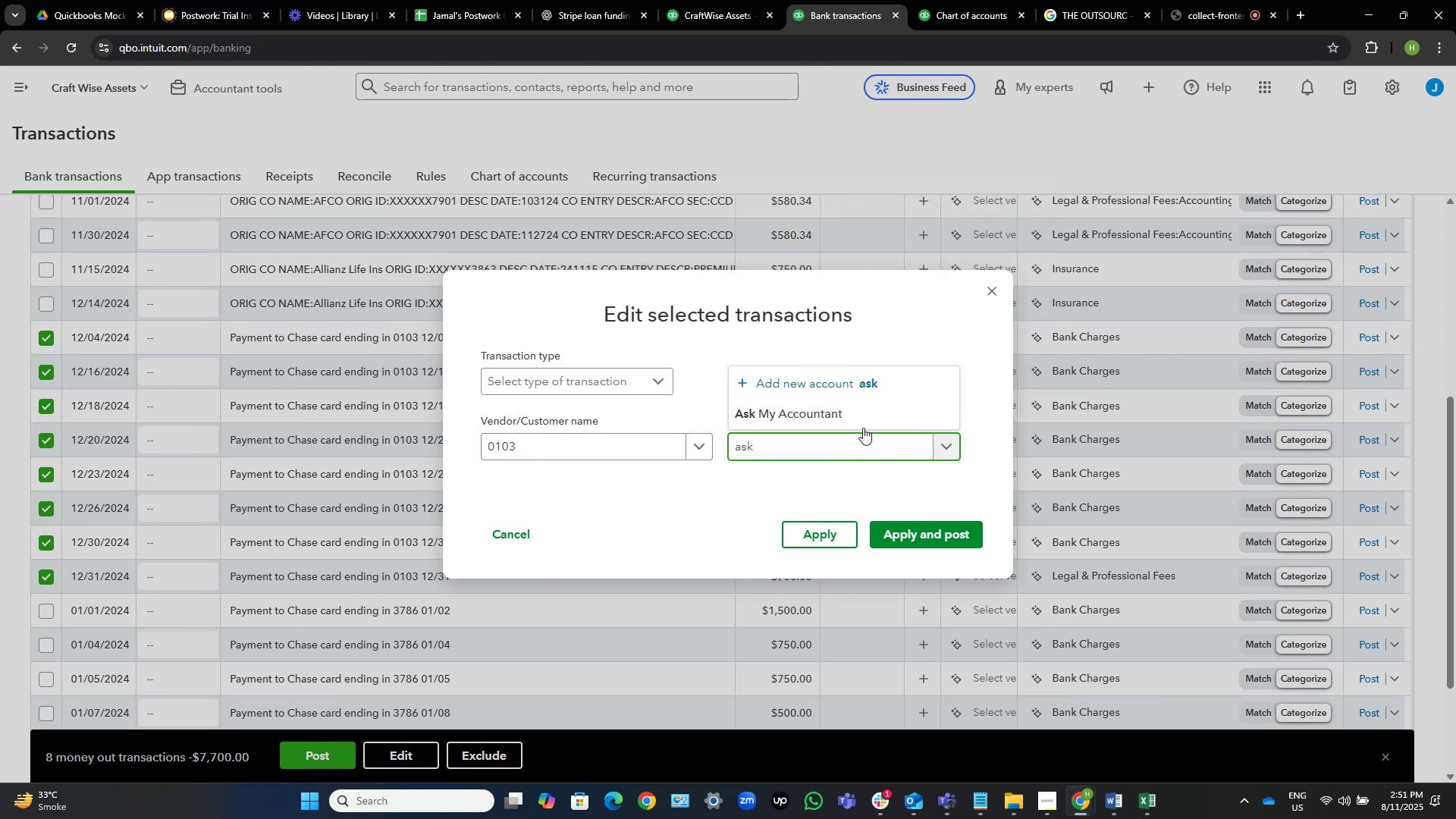 
left_click([854, 417])
 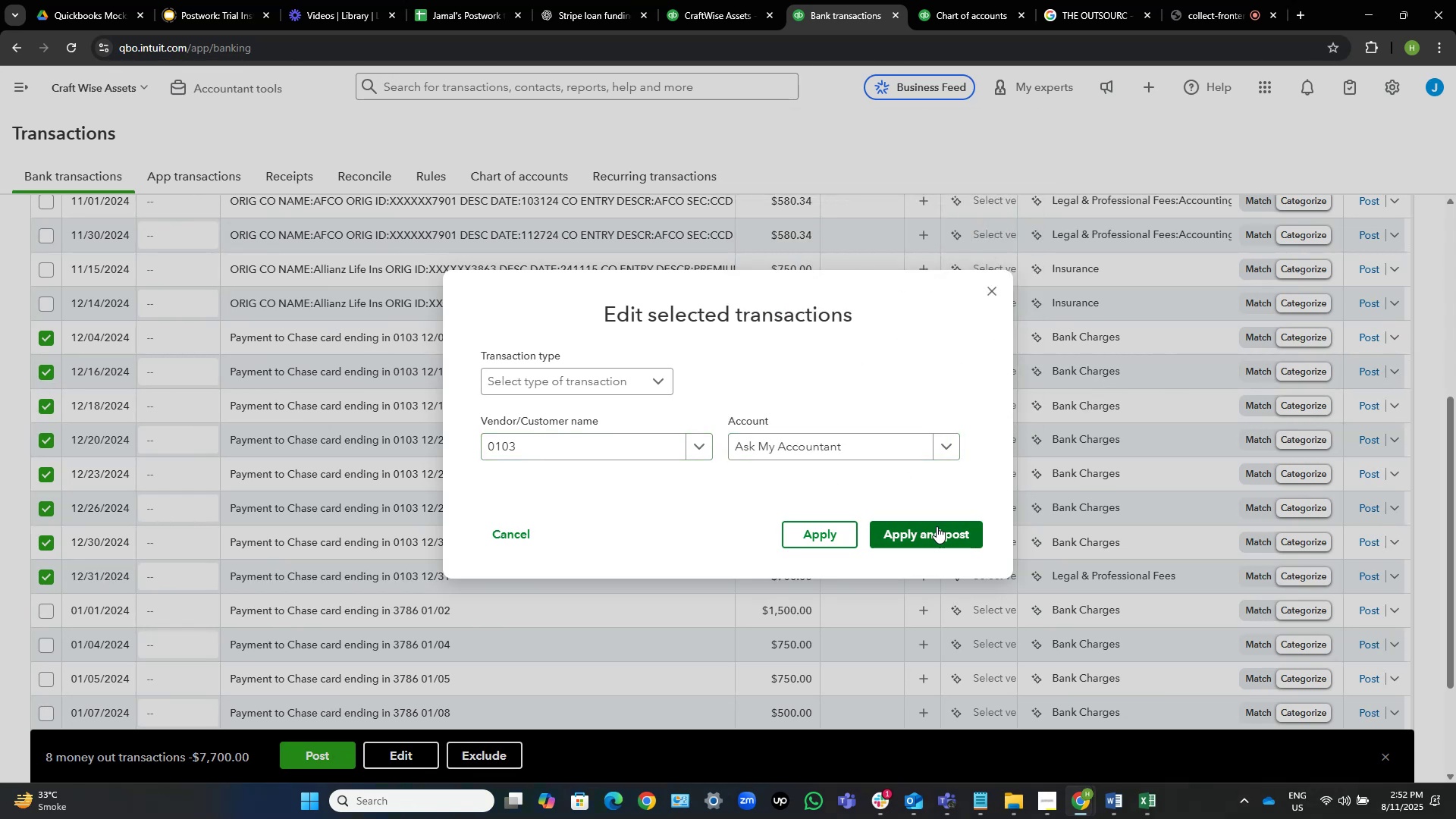 
left_click([937, 526])
 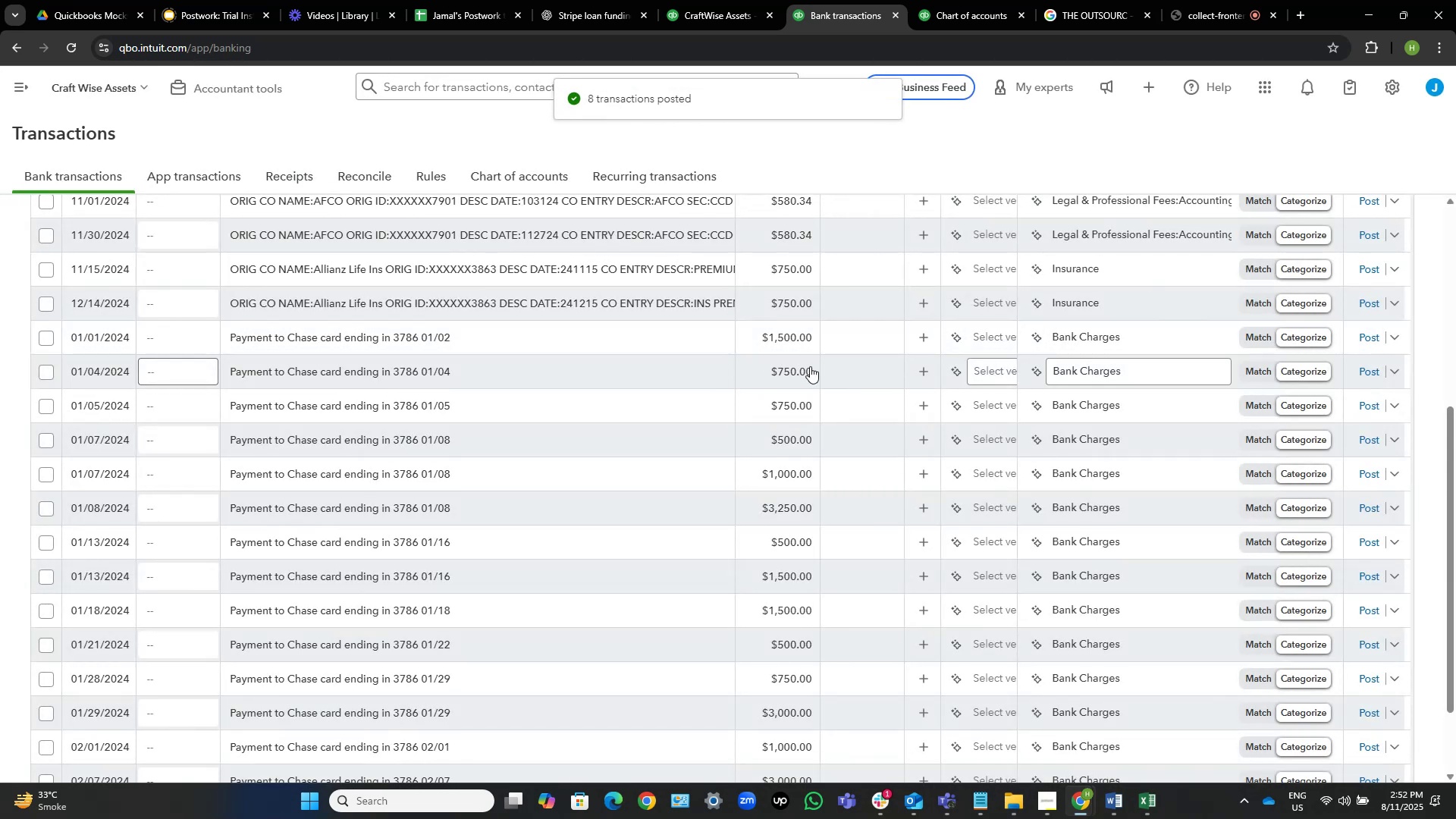 
wait(10.41)
 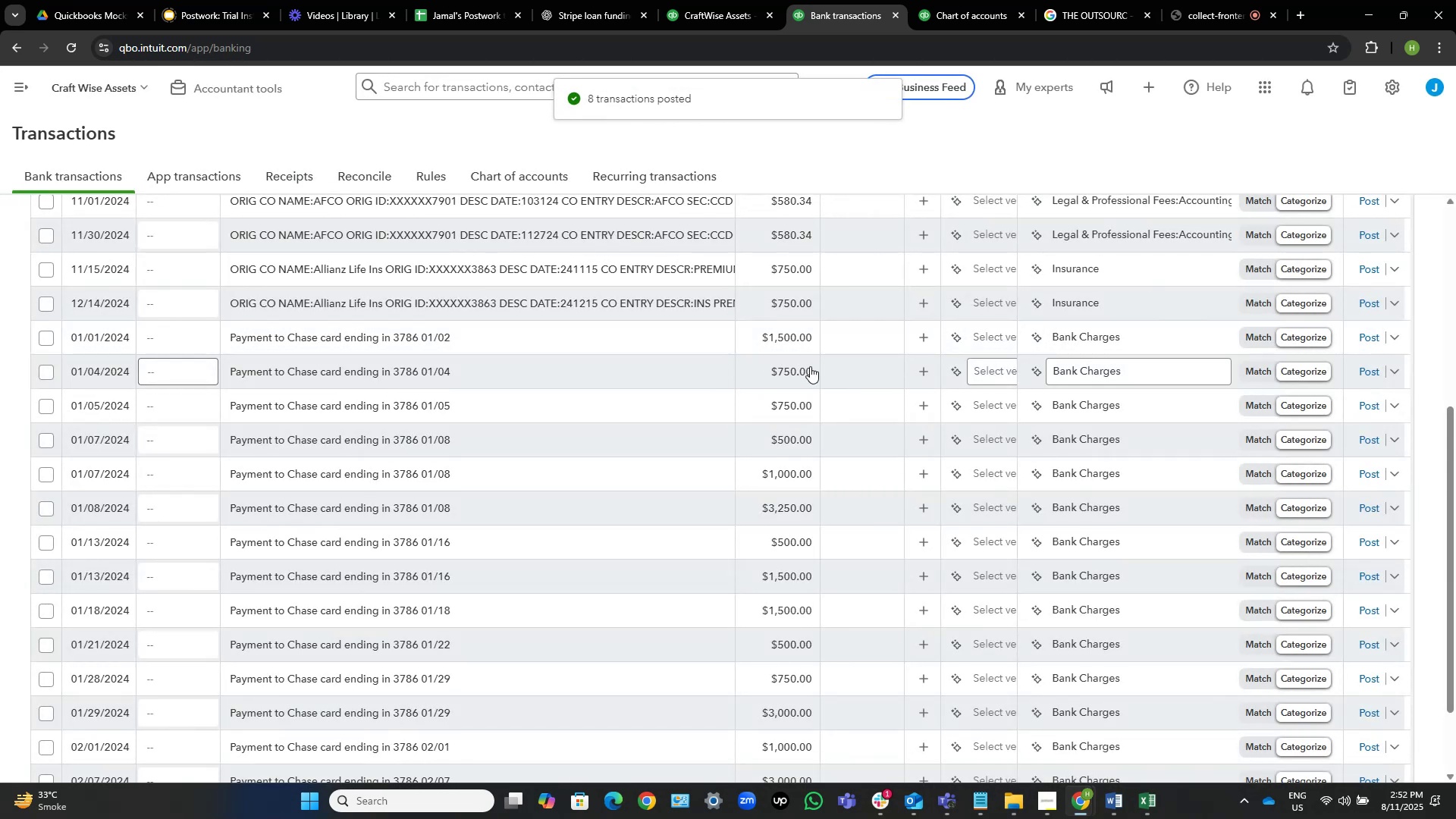 
left_click([49, 340])
 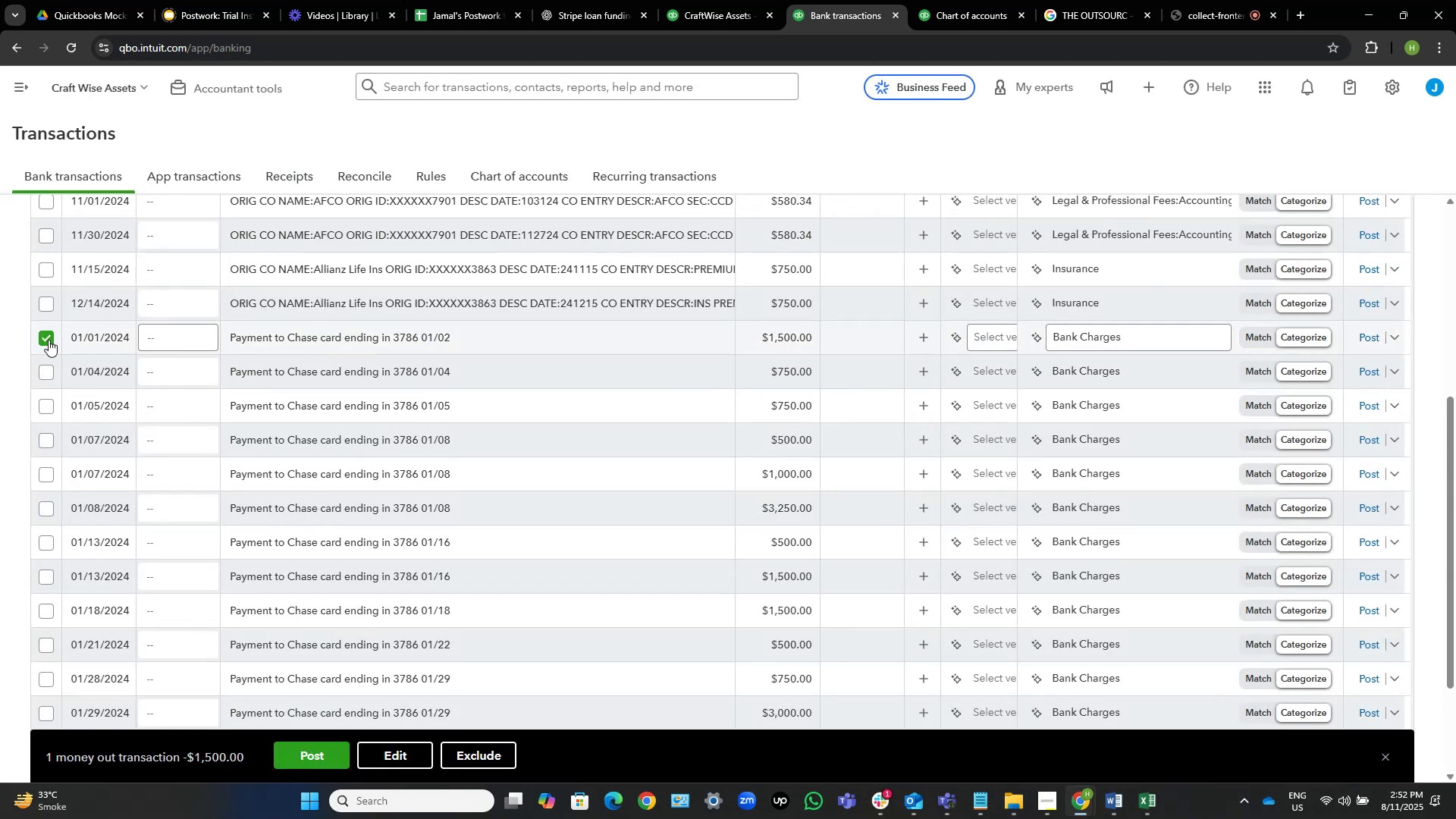 
scroll: coordinate [58, 393], scroll_direction: down, amount: 2.0
 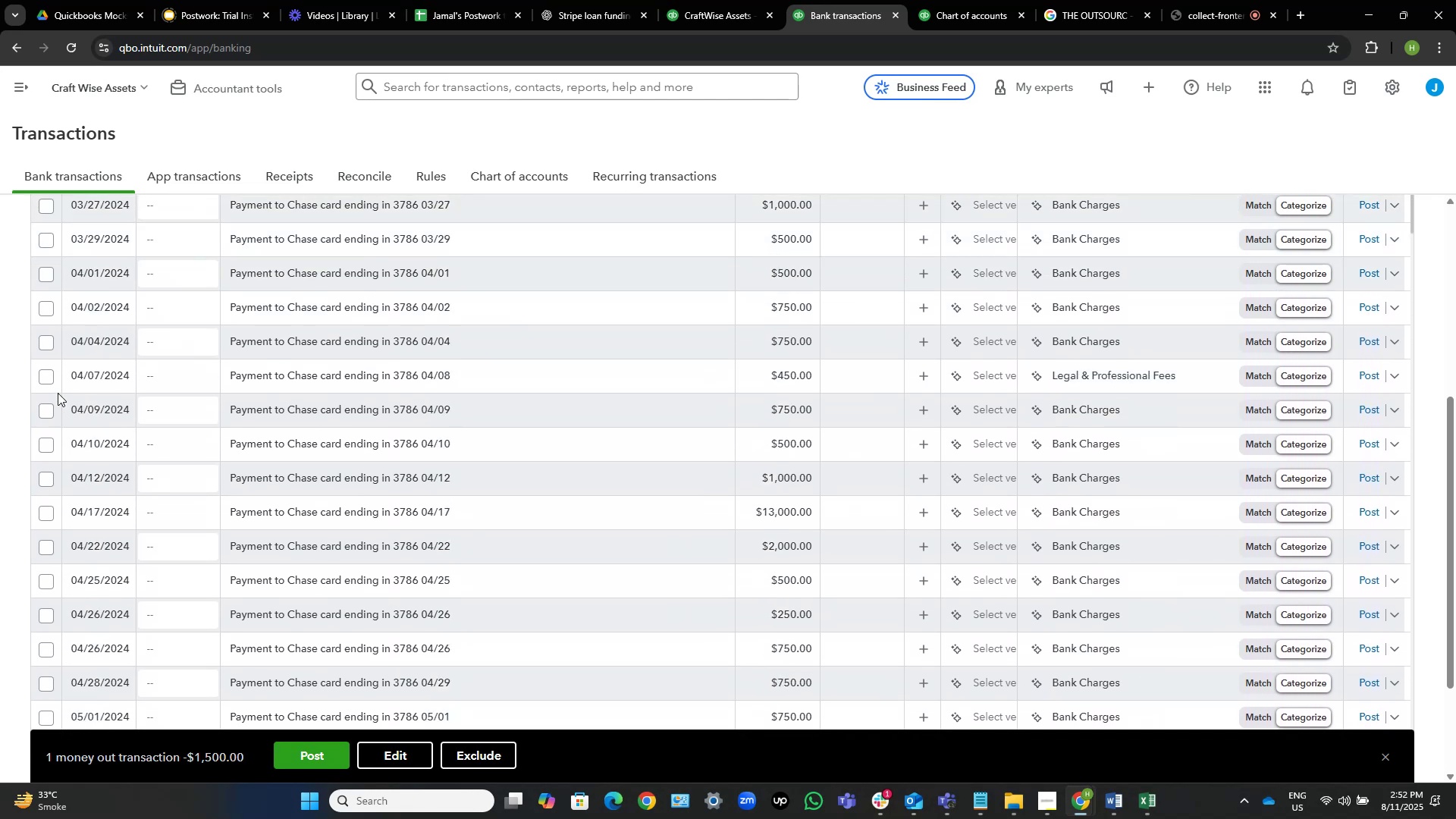 
scroll: coordinate [1421, 535], scroll_direction: up, amount: 21.0
 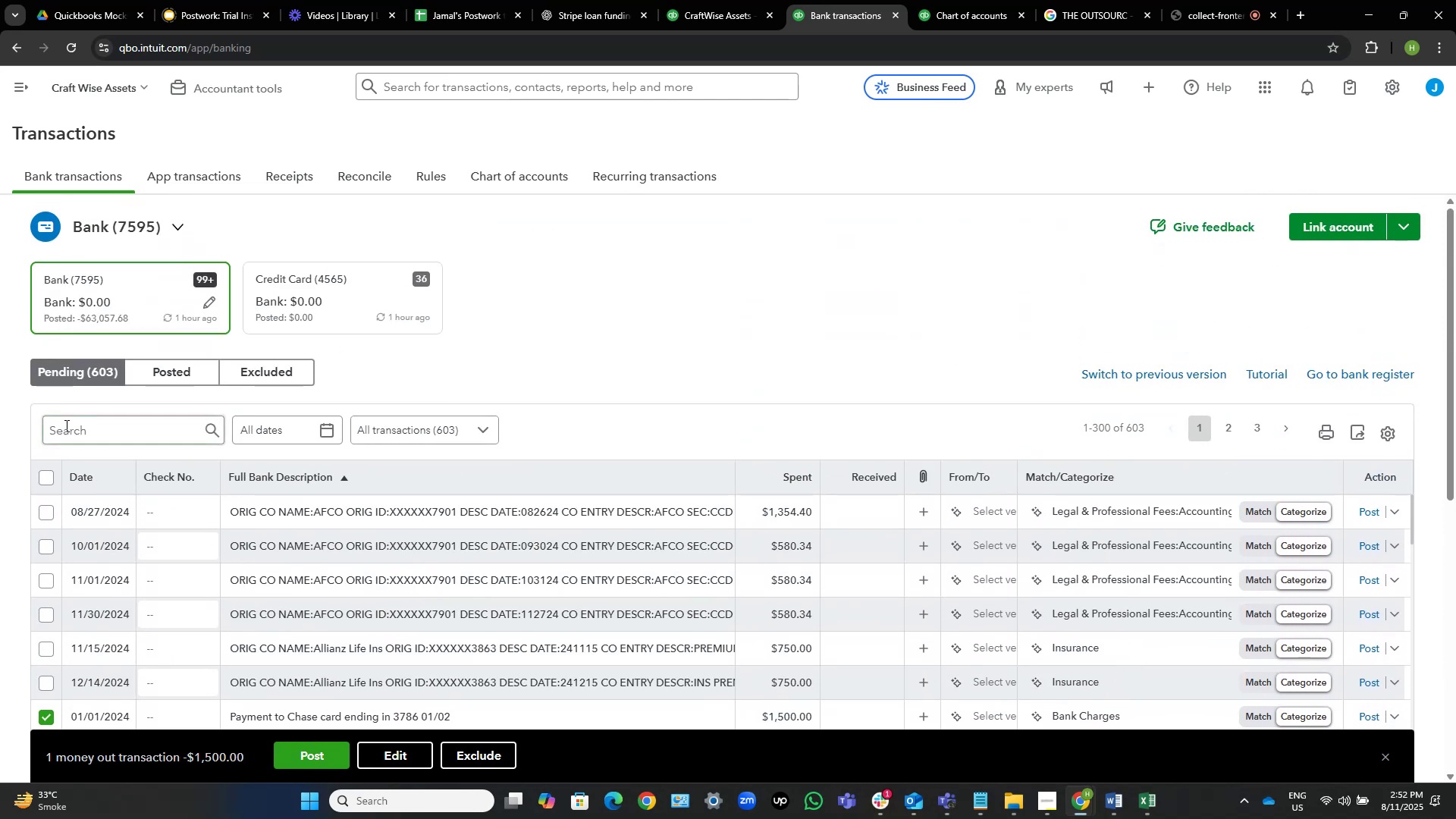 
left_click([80, 432])
 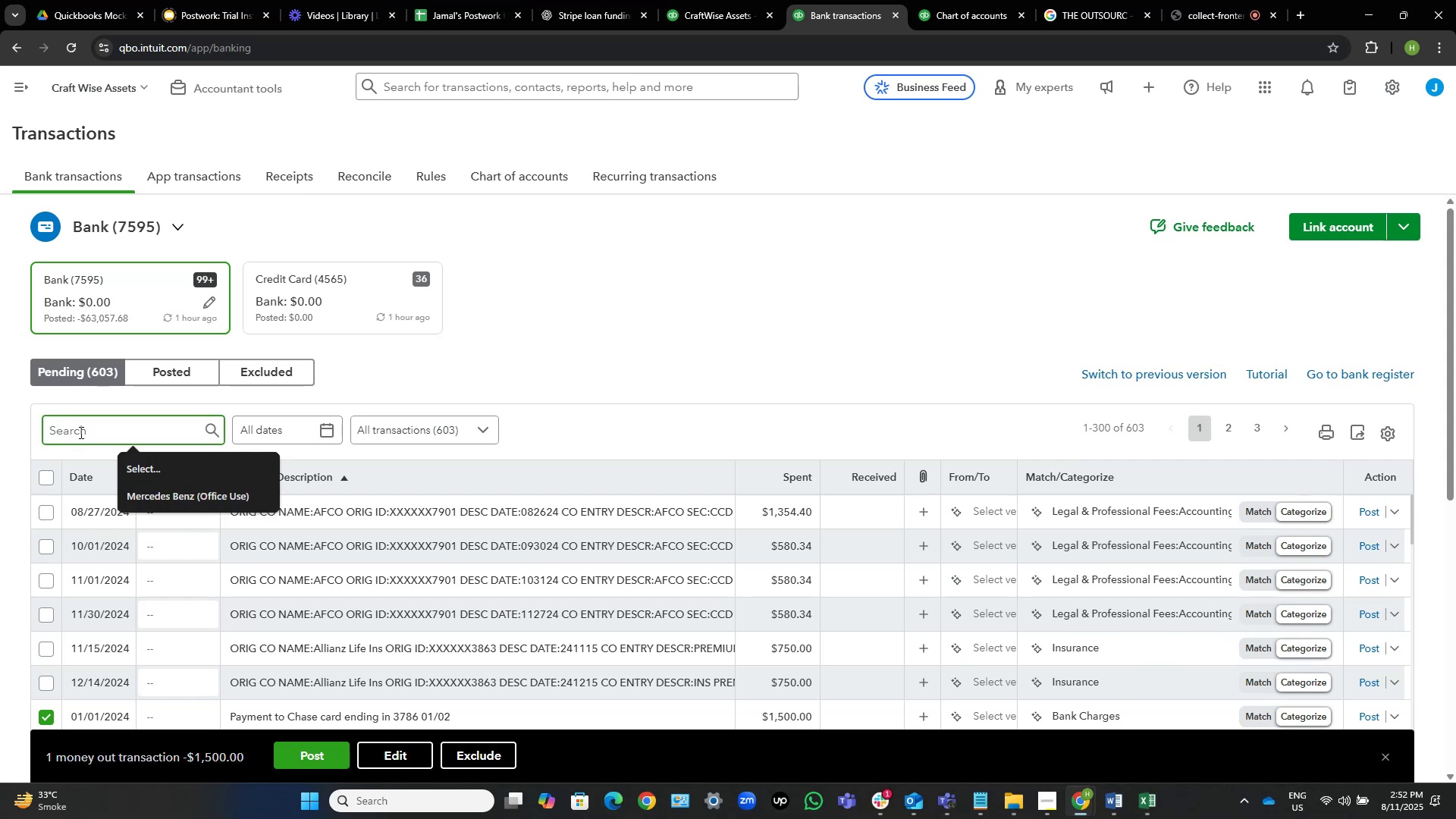 
key(Numpad3)
 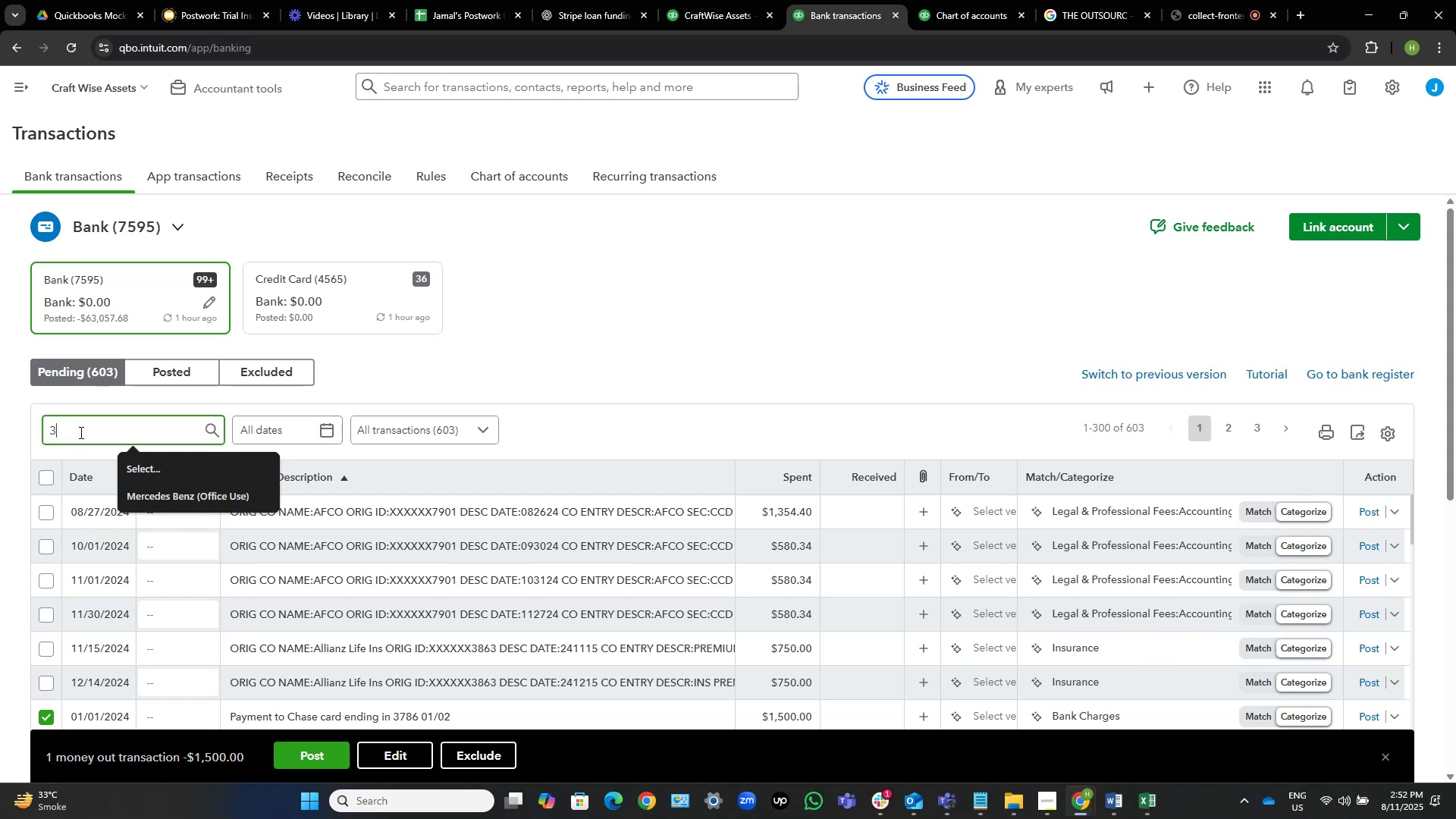 
key(Numpad7)
 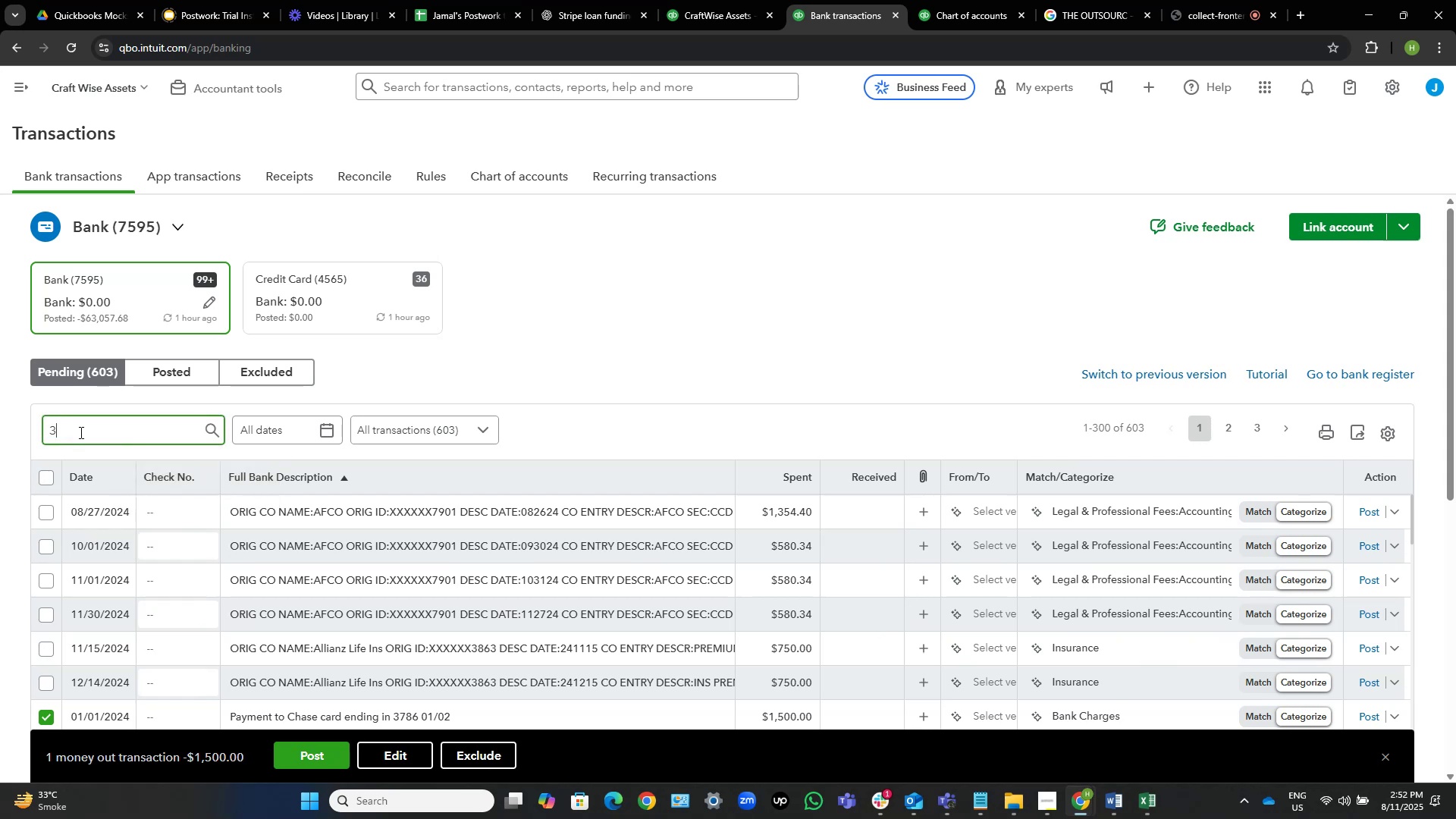 
key(Numpad8)
 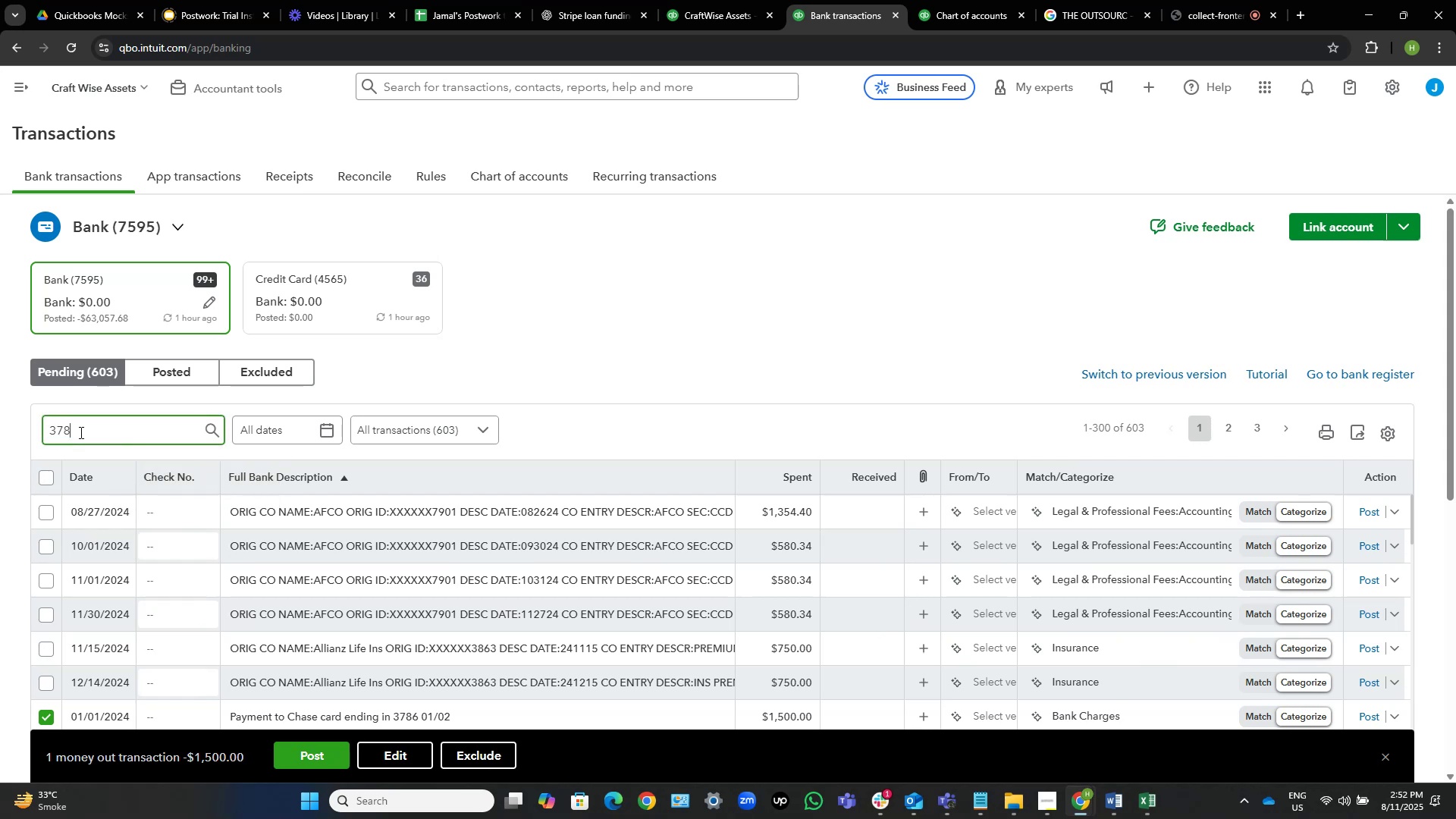 
key(Numpad6)
 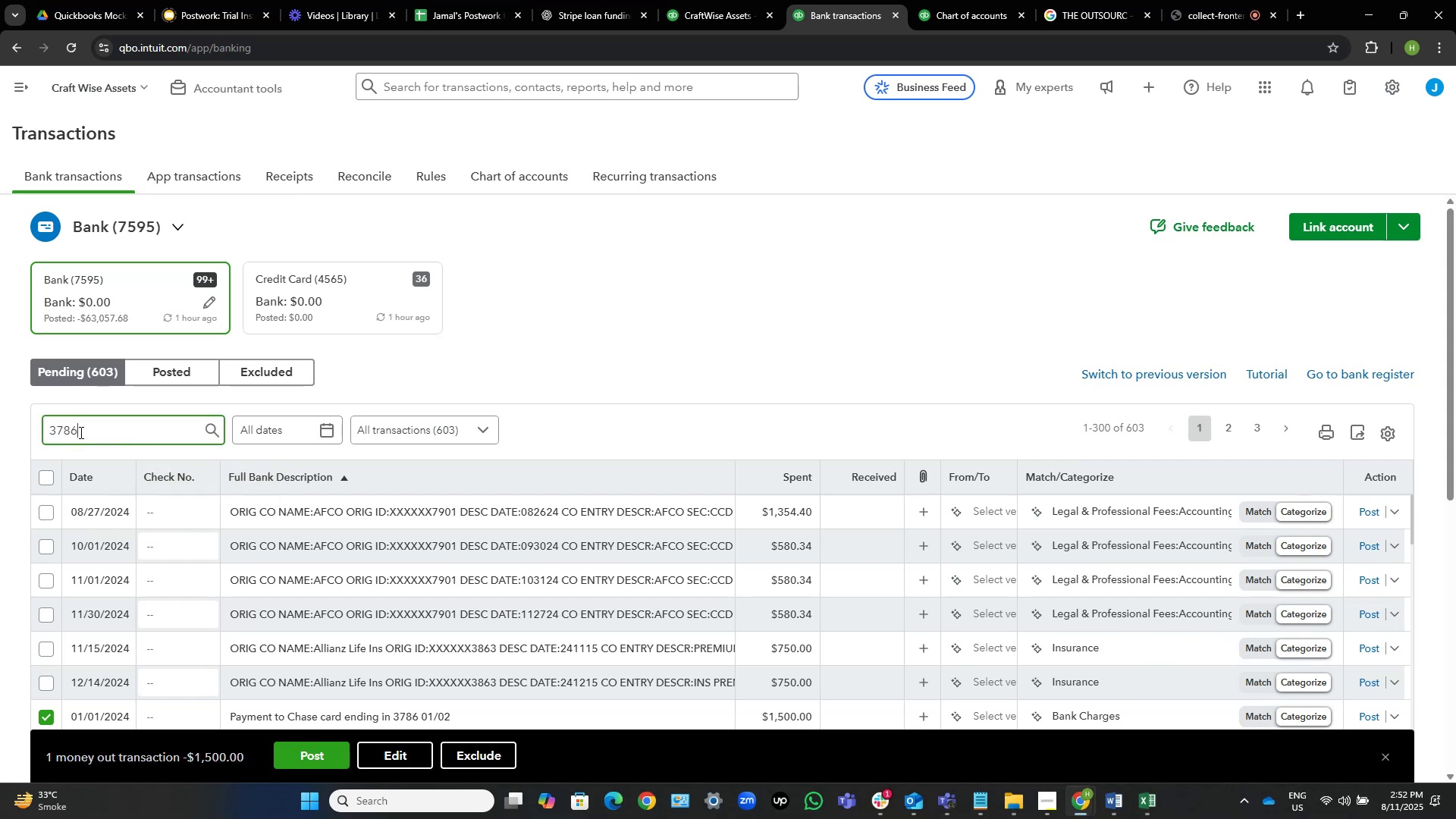 
key(NumpadEnter)
 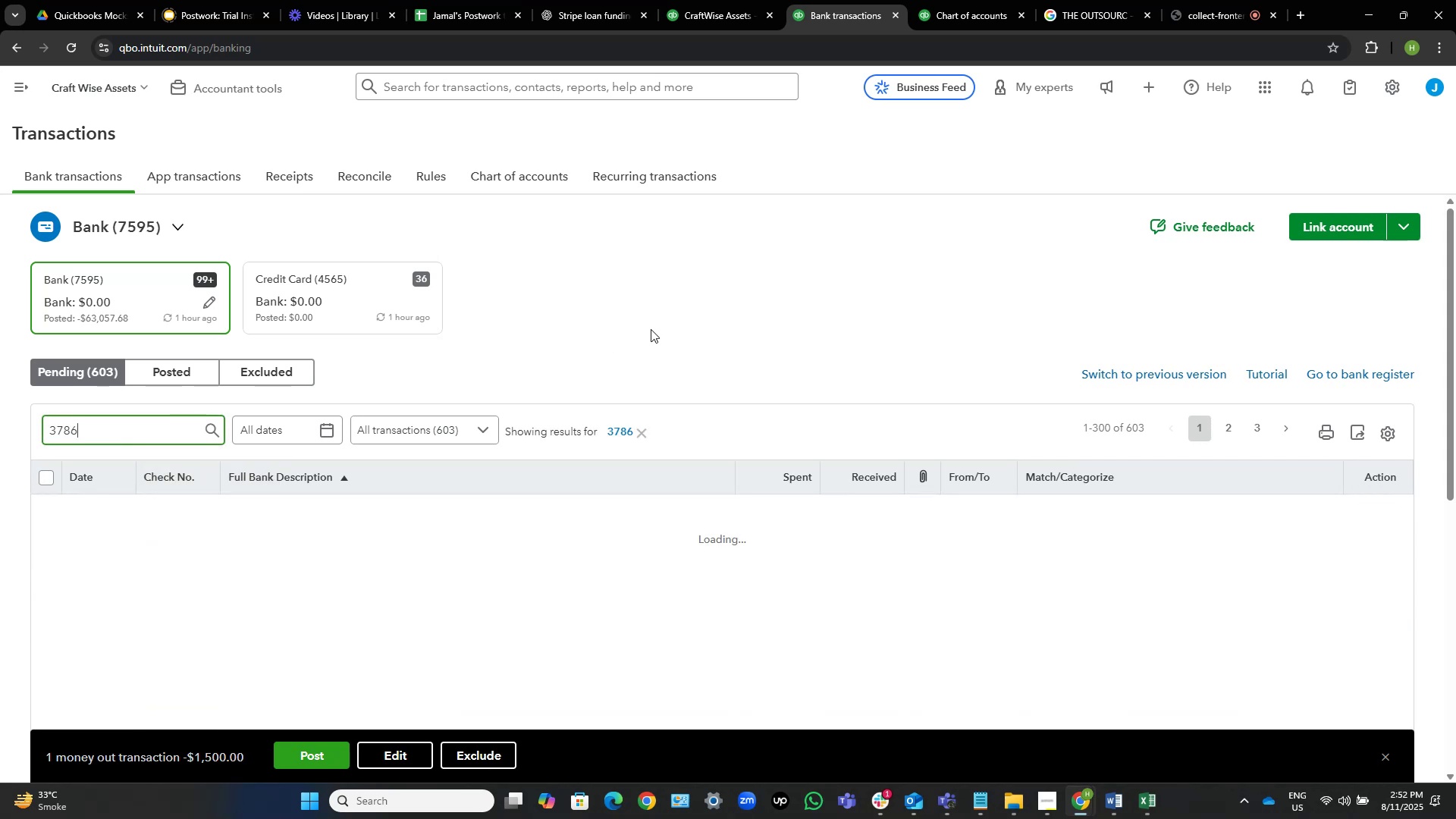 
wait(9.98)
 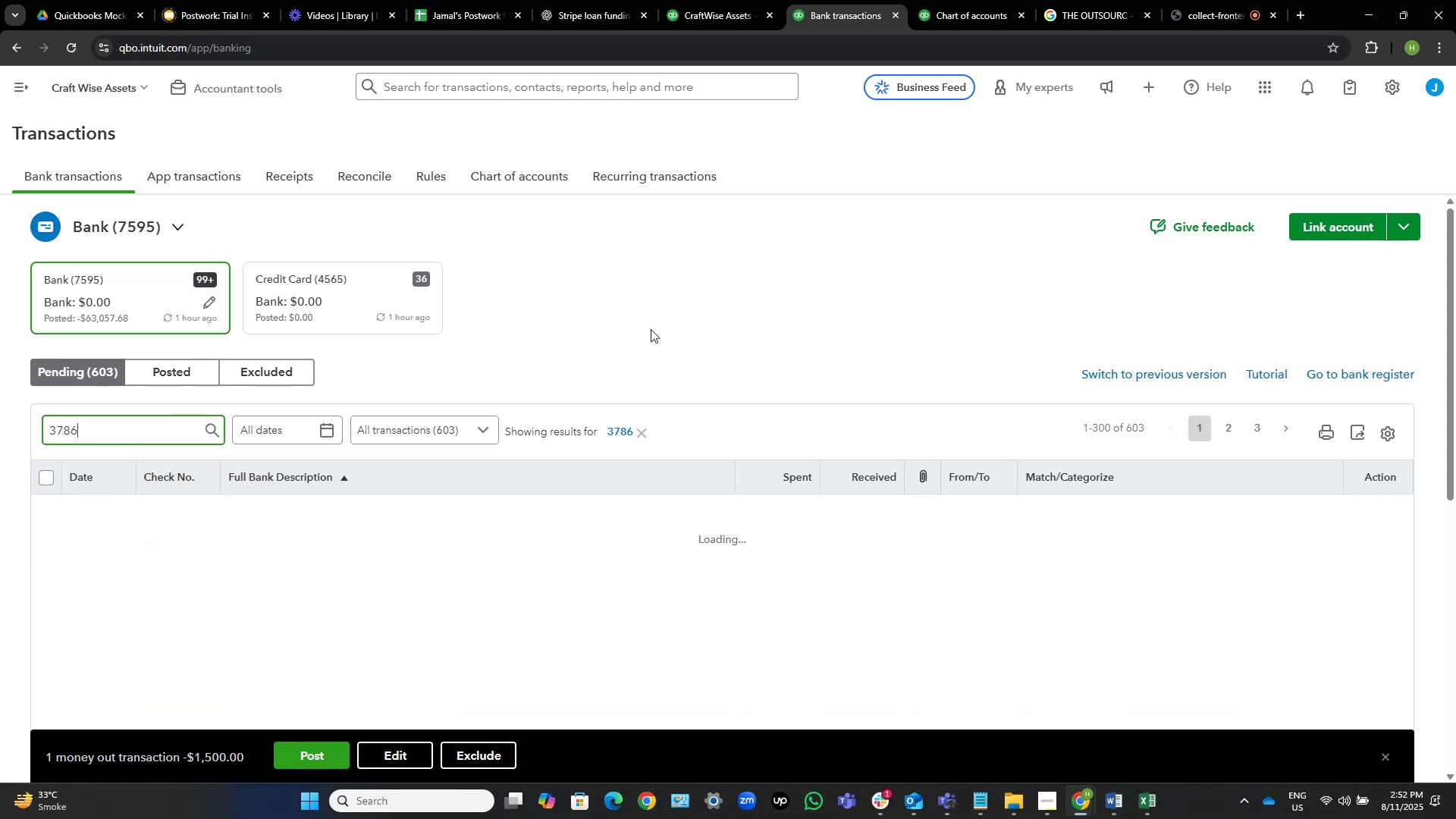 
left_click([42, 479])
 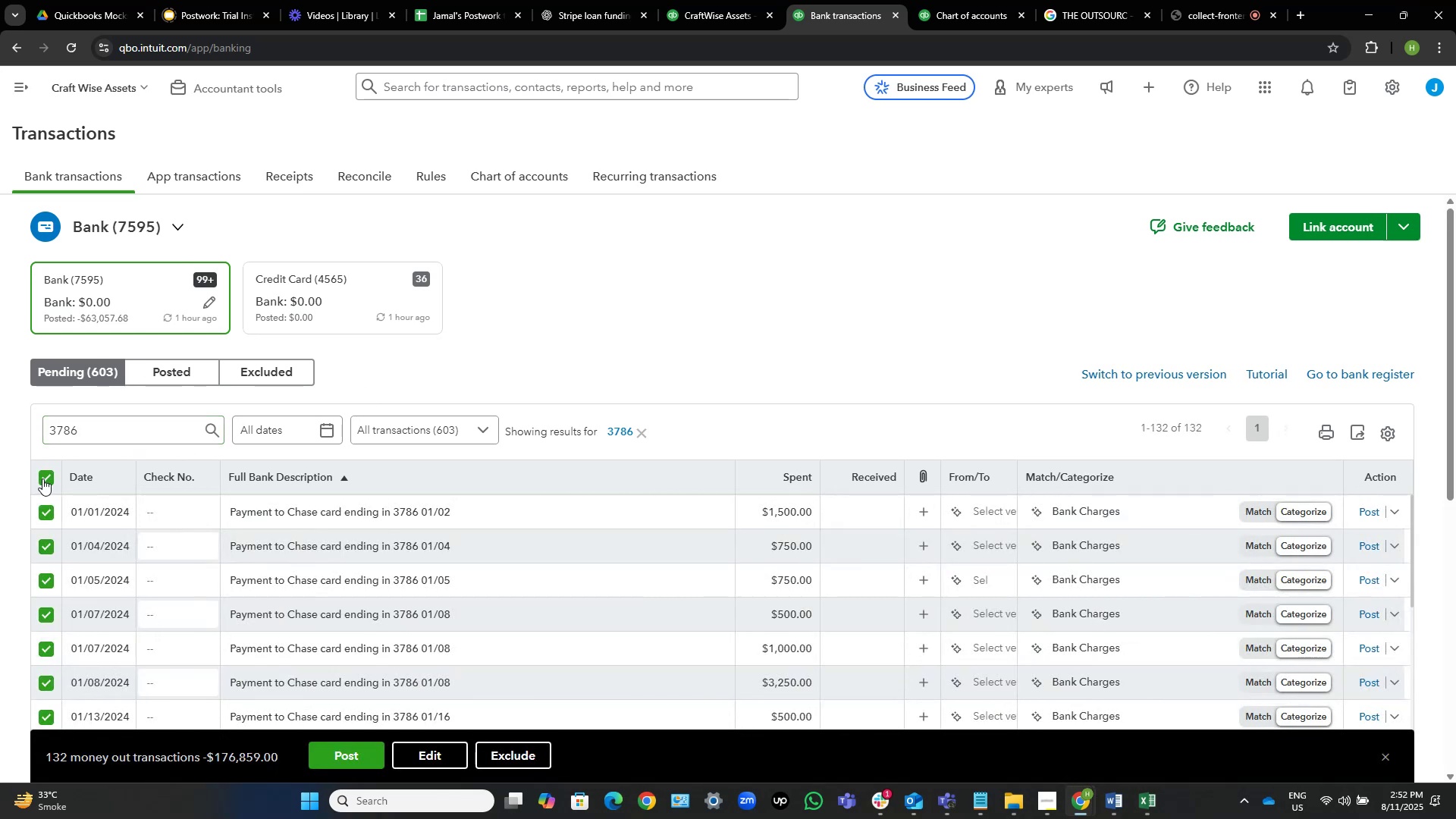 
scroll: coordinate [463, 400], scroll_direction: down, amount: 27.0
 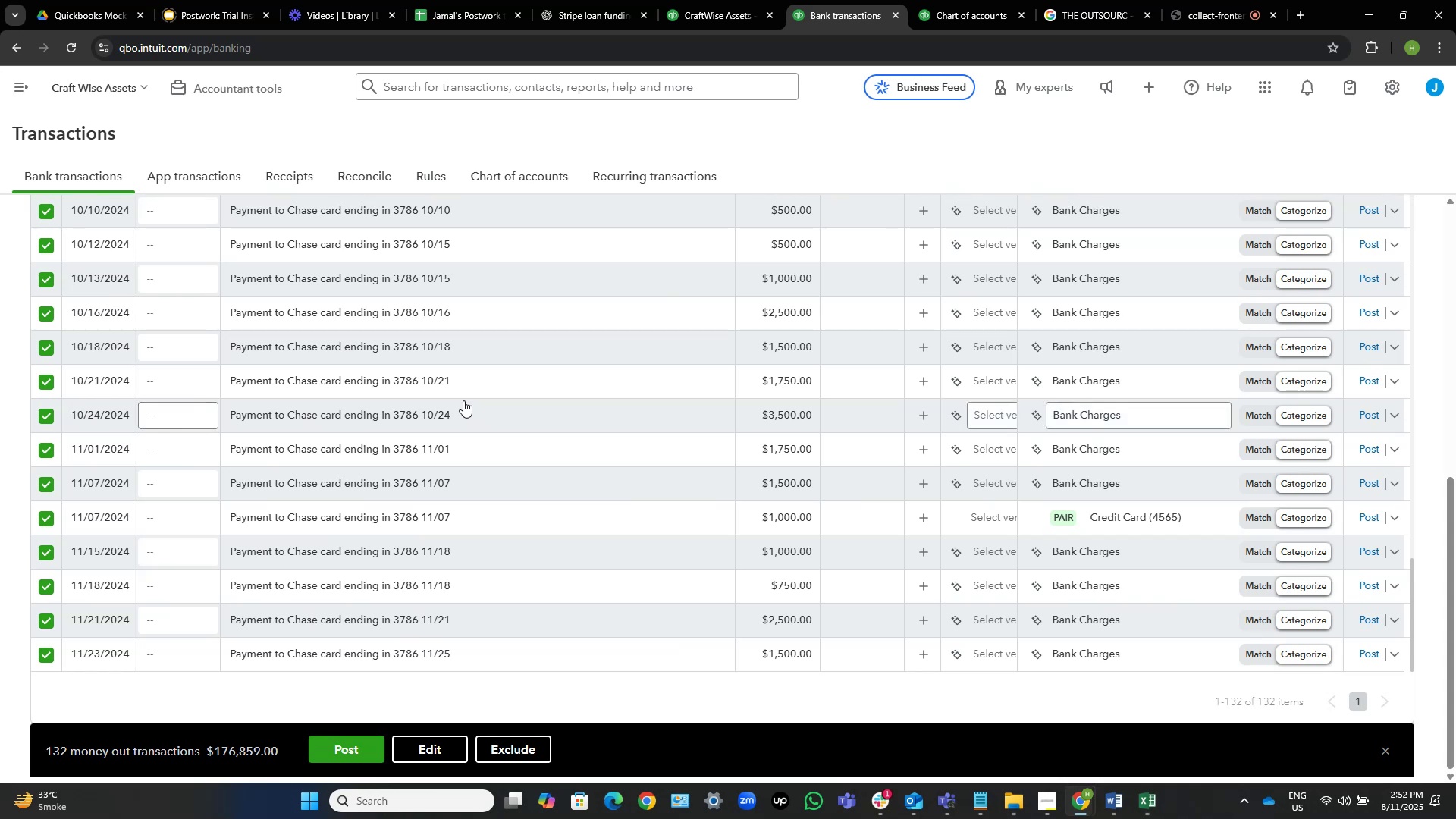 
scroll: coordinate [463, 400], scroll_direction: up, amount: 4.0
 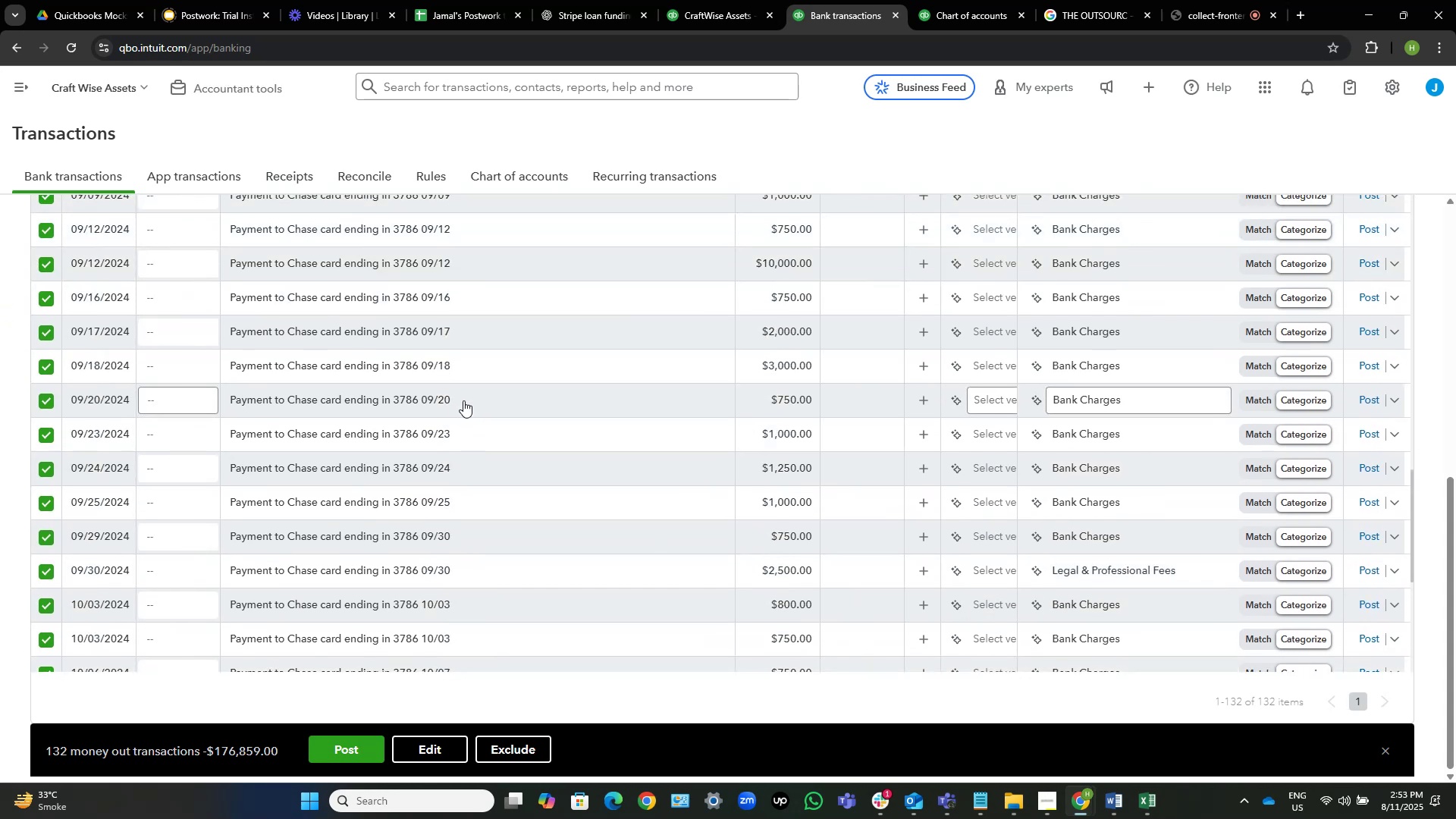 
wait(13.91)
 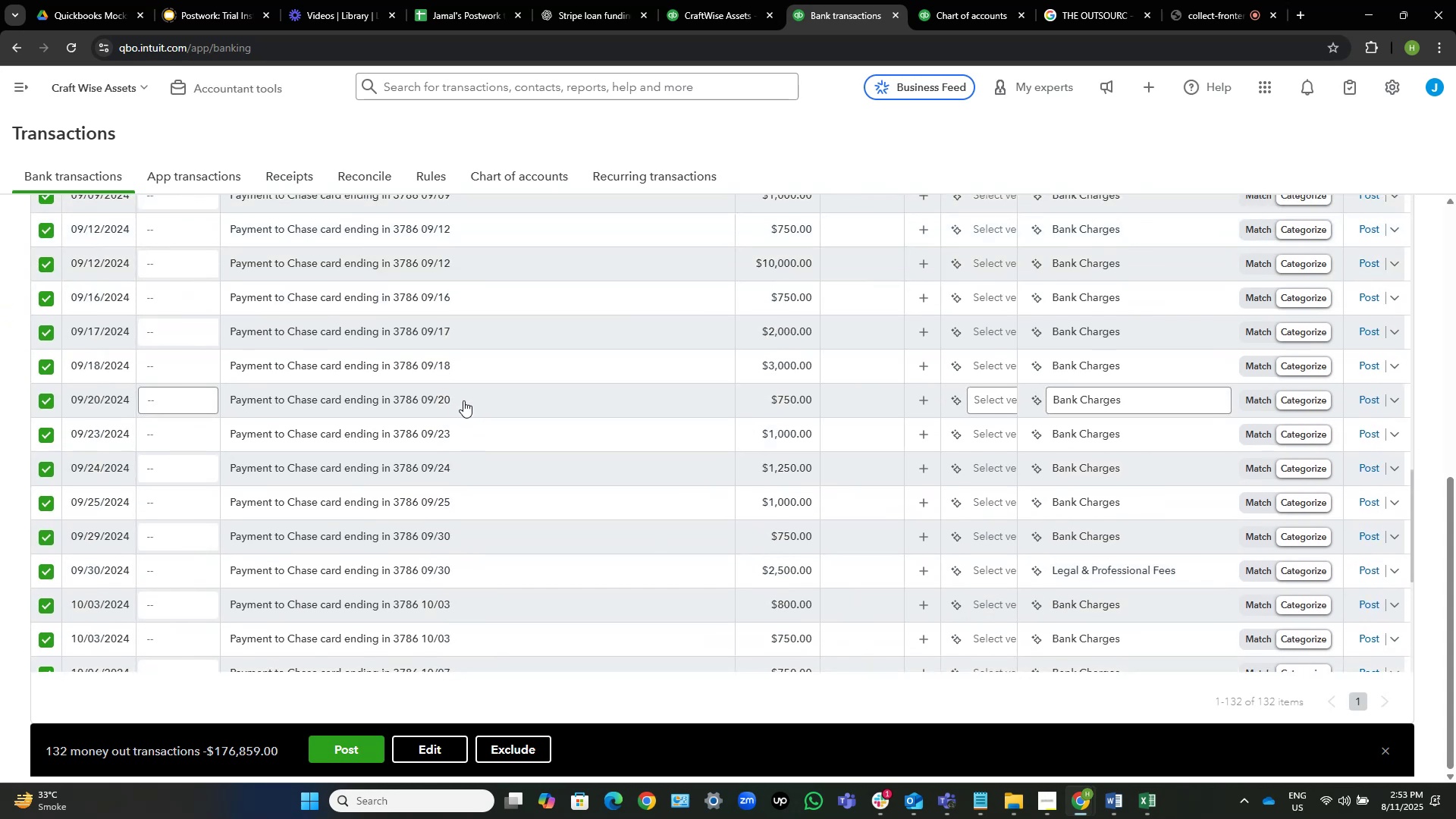 
scroll: coordinate [674, 406], scroll_direction: up, amount: 9.0
 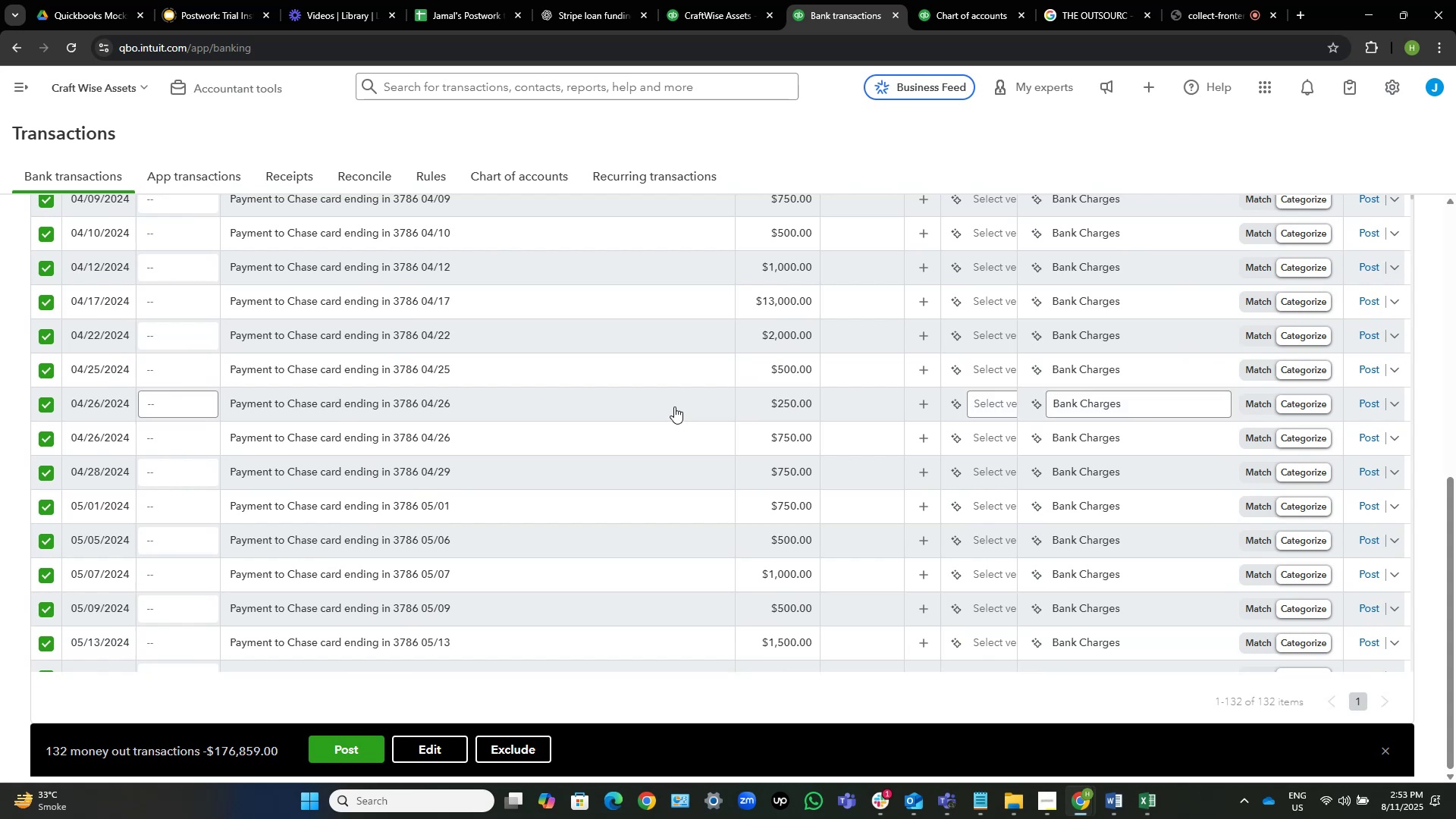 